 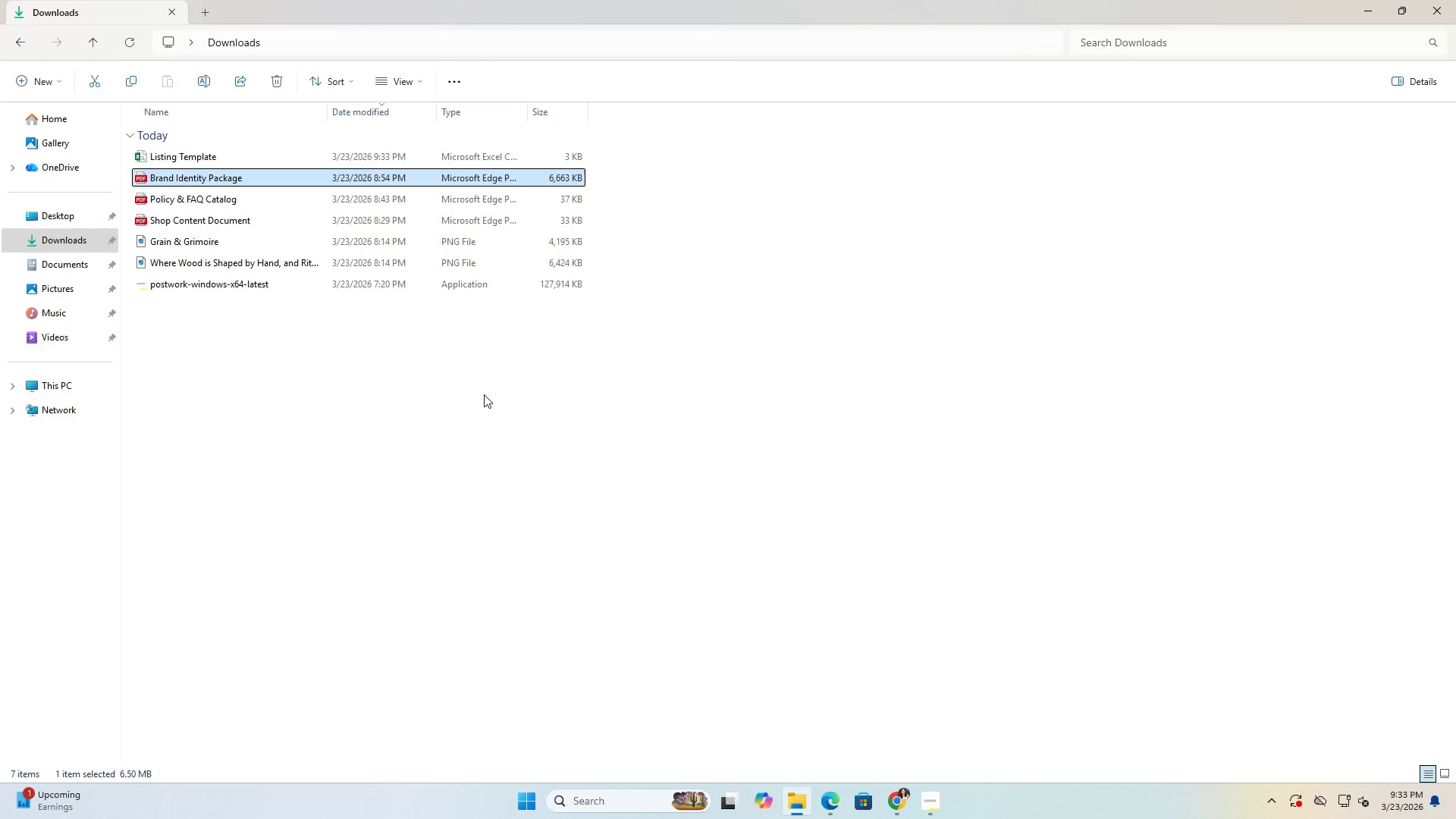 
key(Alt+Tab)
 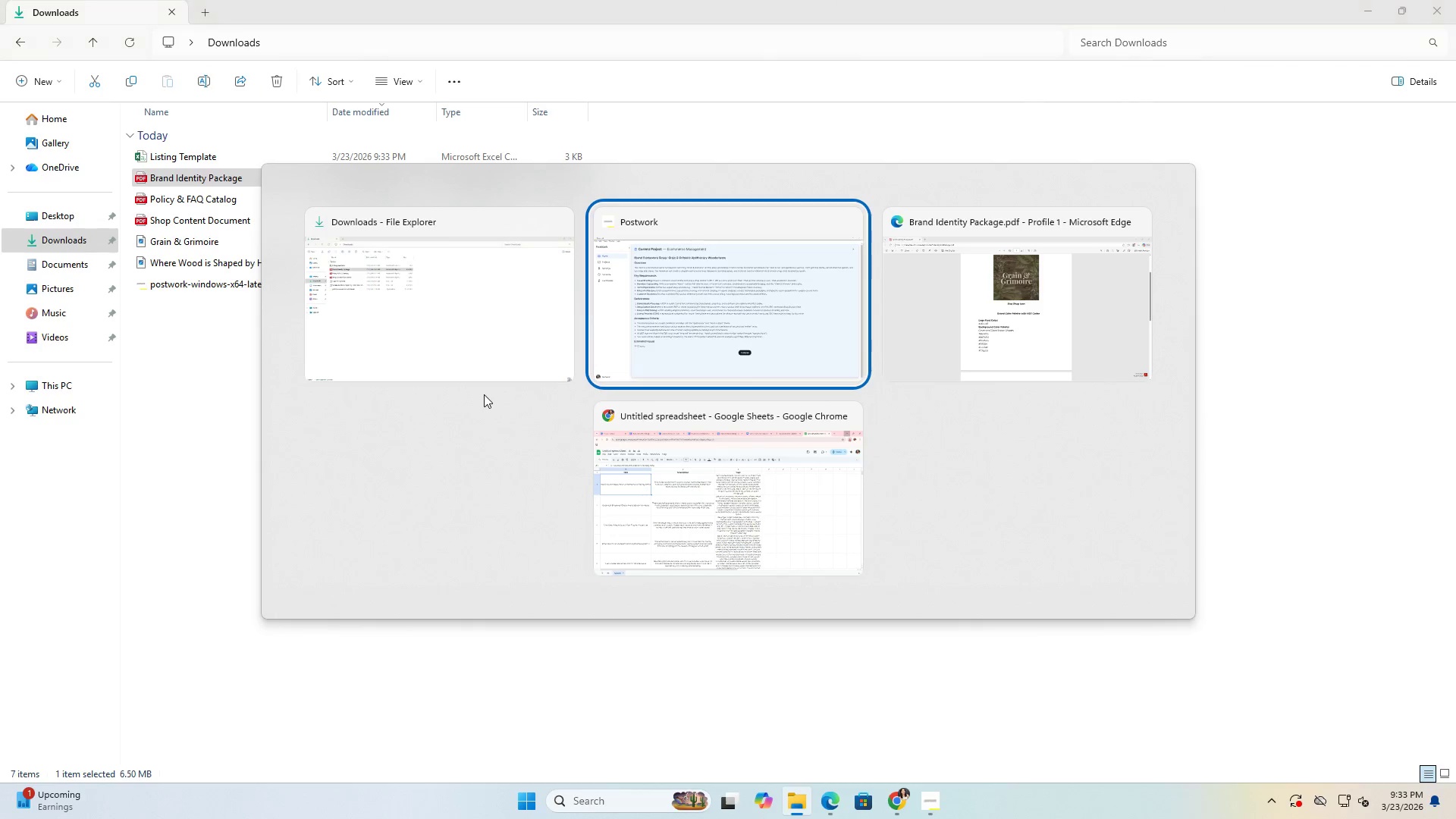 
key(Alt+Tab)
 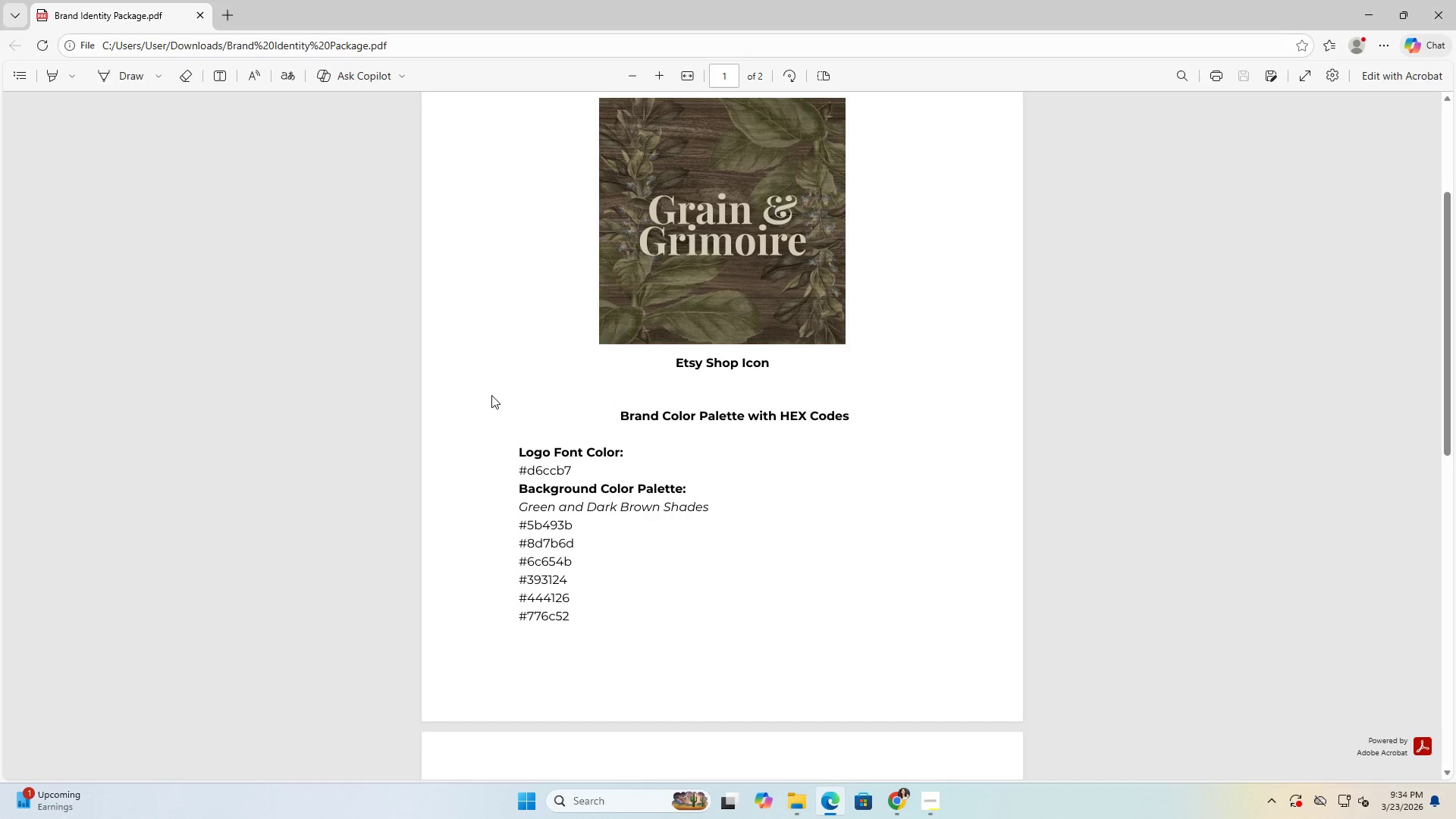 
scroll: coordinate [509, 400], scroll_direction: up, amount: 17.0
 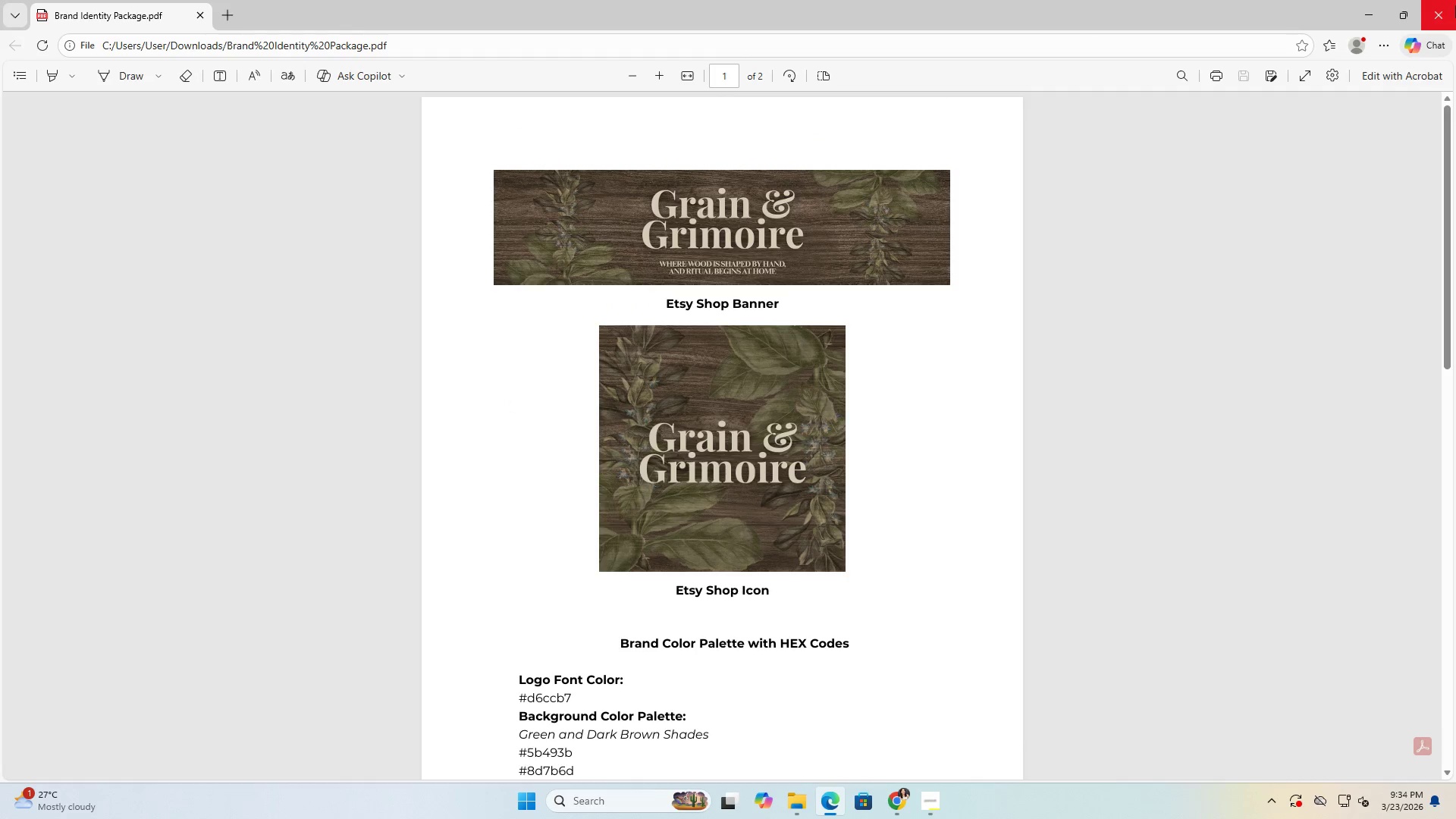 
left_click([1455, 5])
 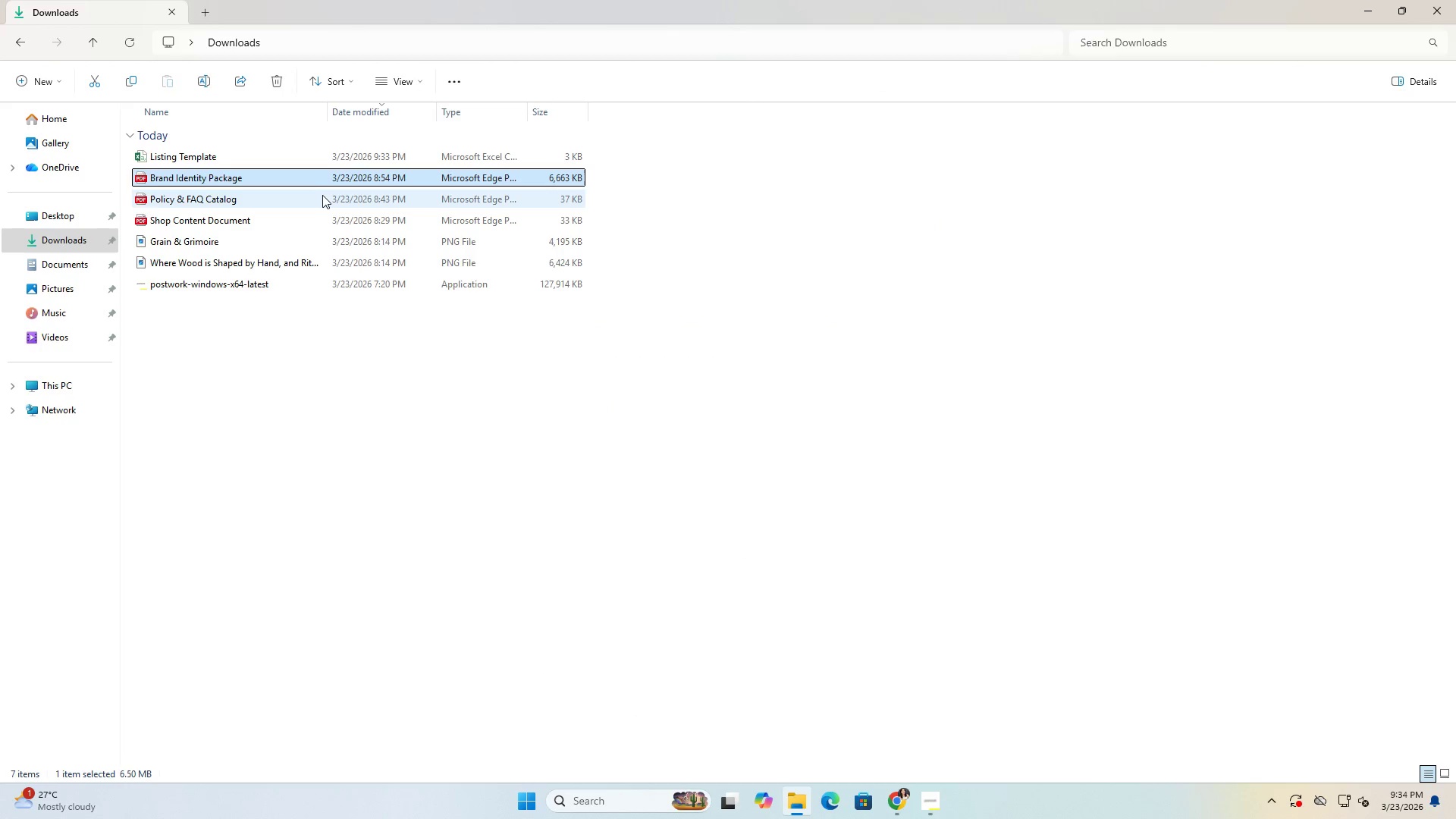 
double_click([320, 196])
 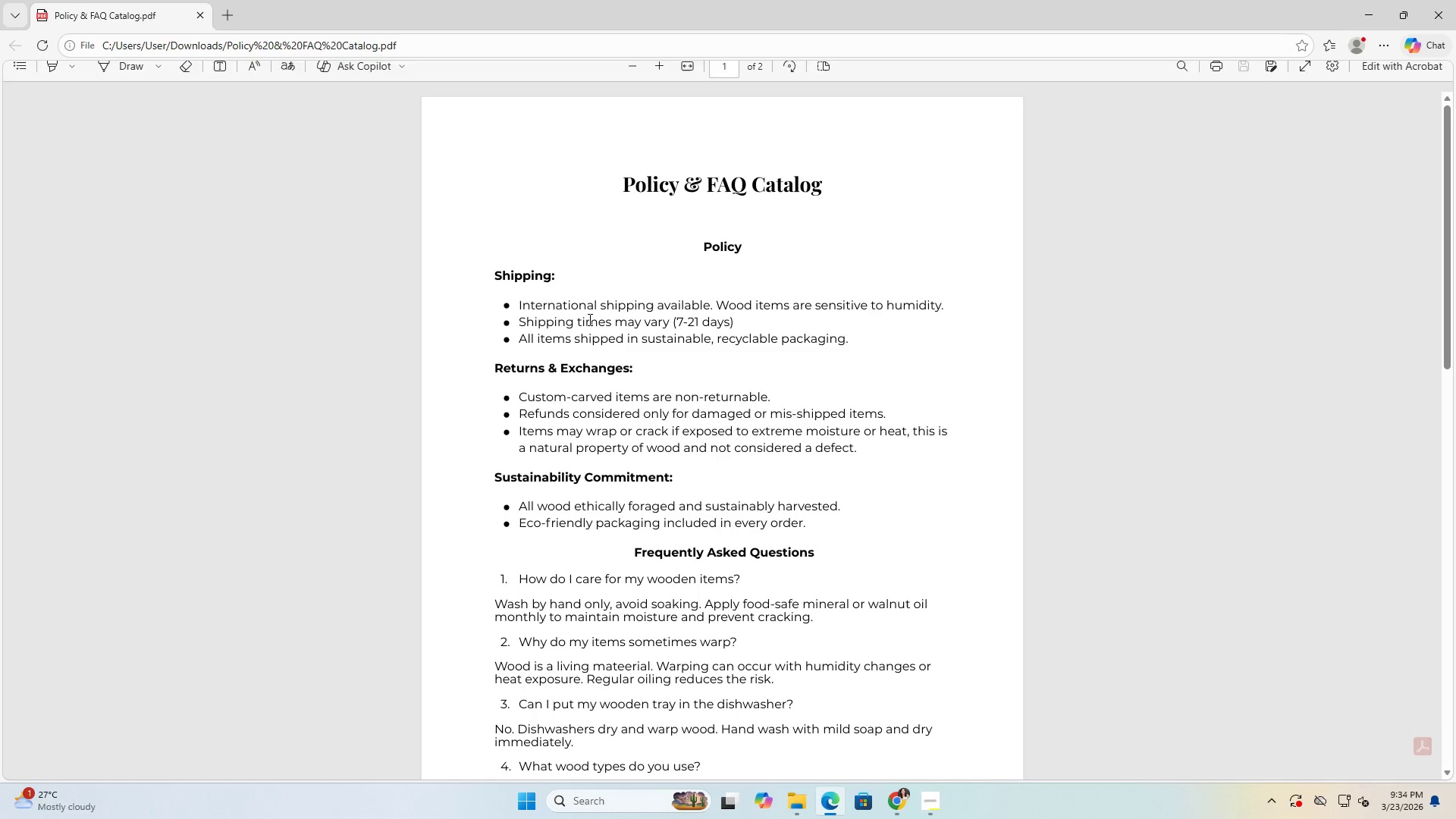 
scroll: coordinate [633, 320], scroll_direction: down, amount: 8.0
 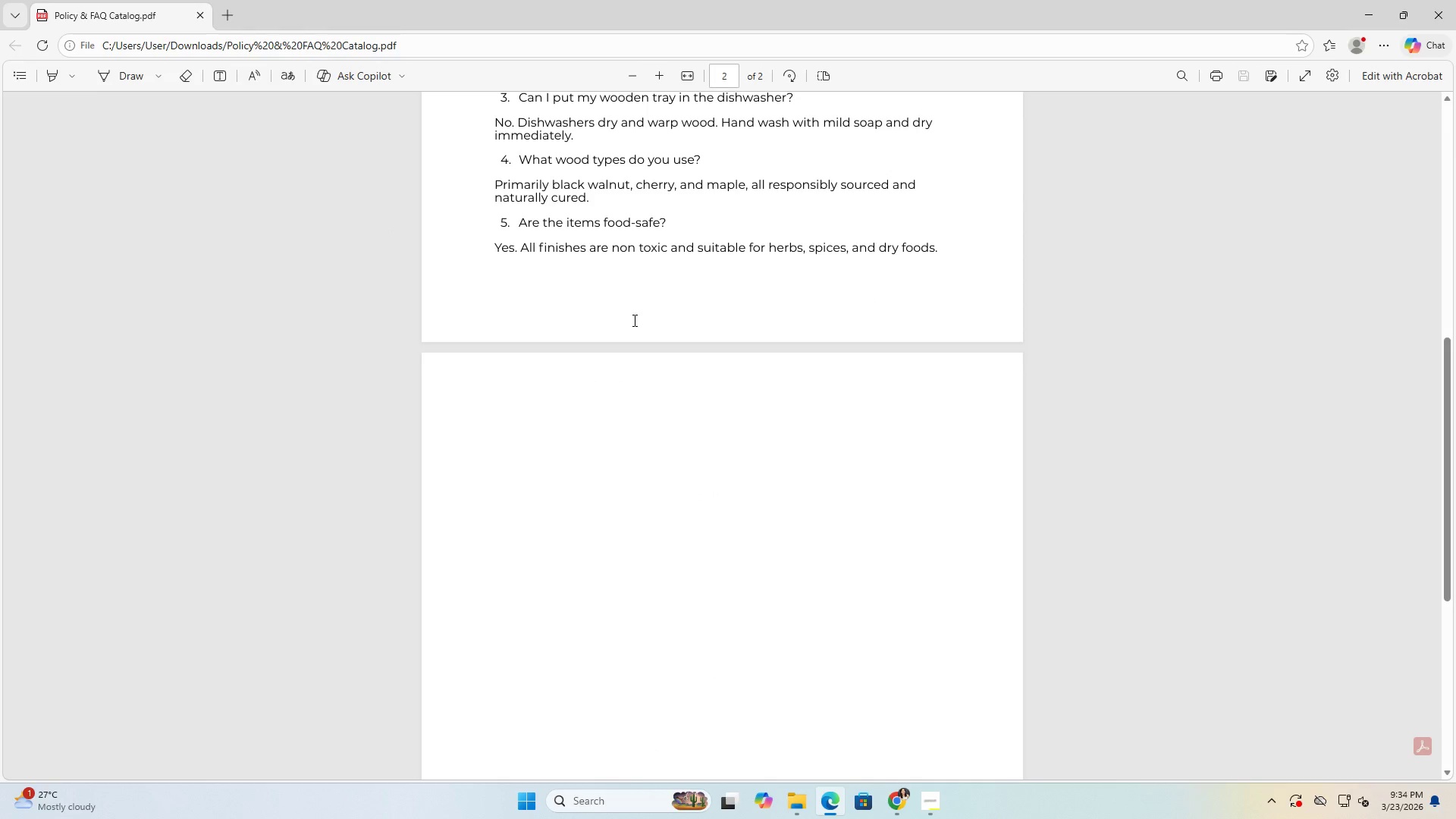 
scroll: coordinate [647, 315], scroll_direction: up, amount: 16.0
 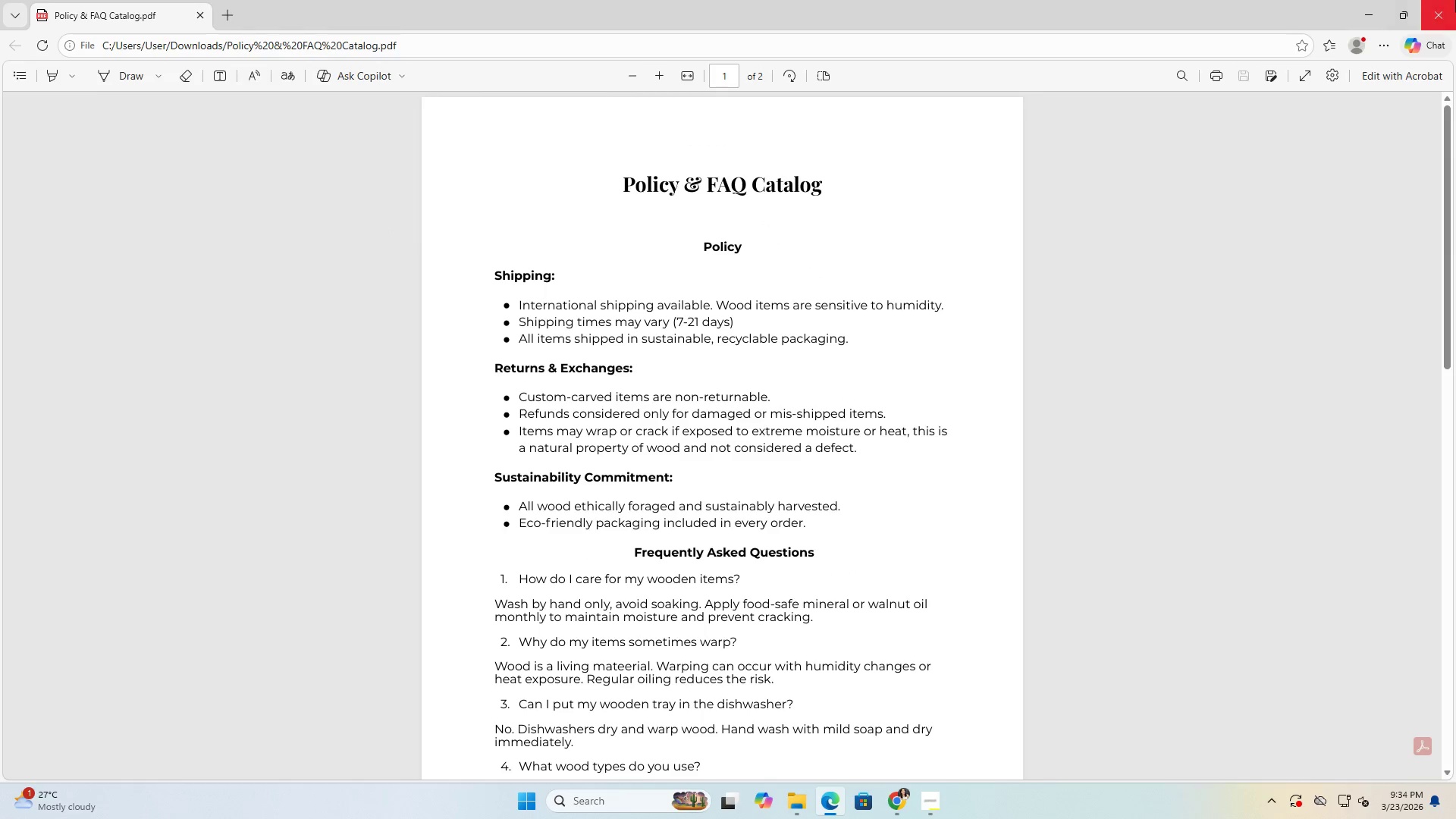 
left_click([1455, 0])
 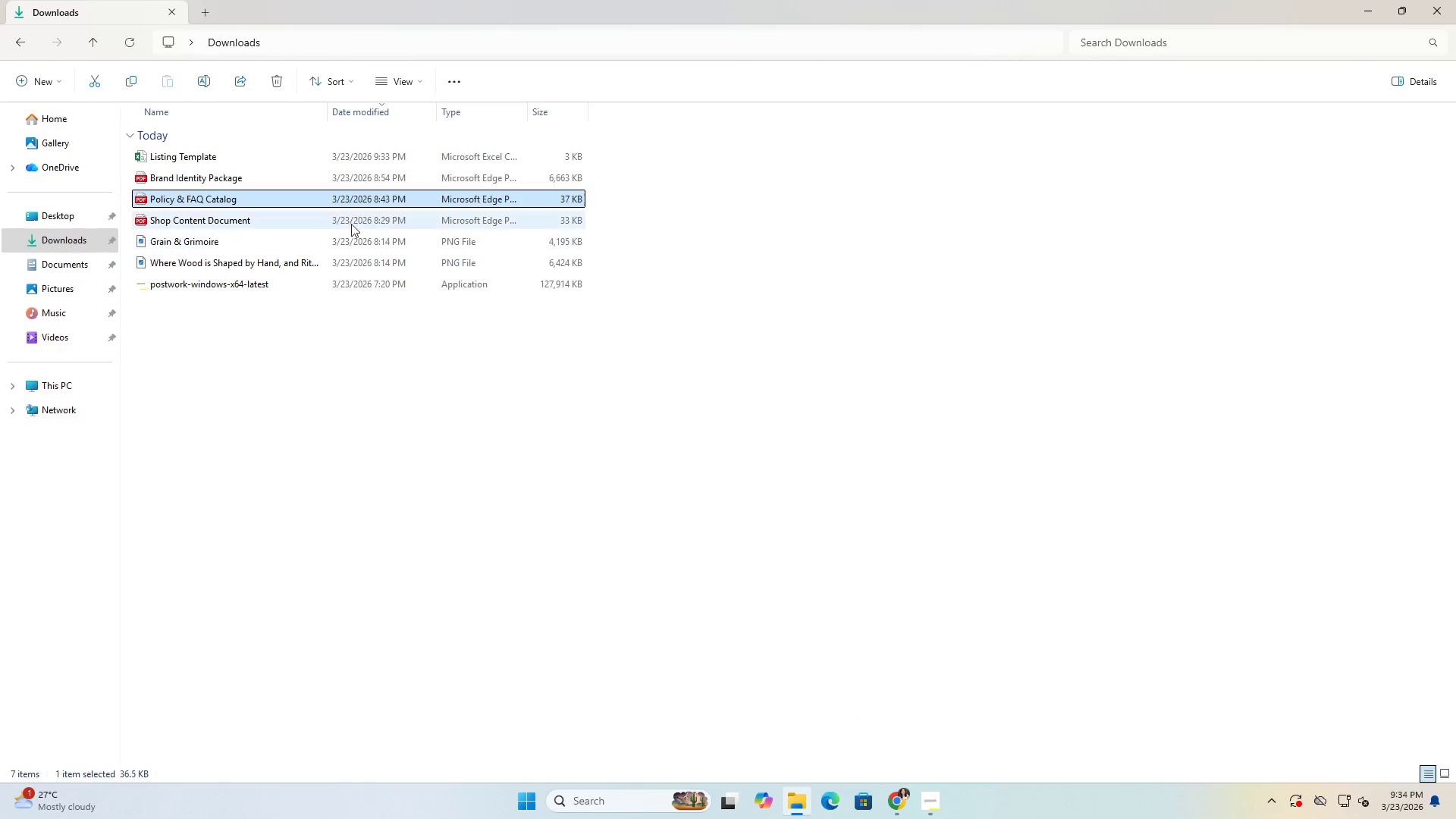 
double_click([352, 222])
 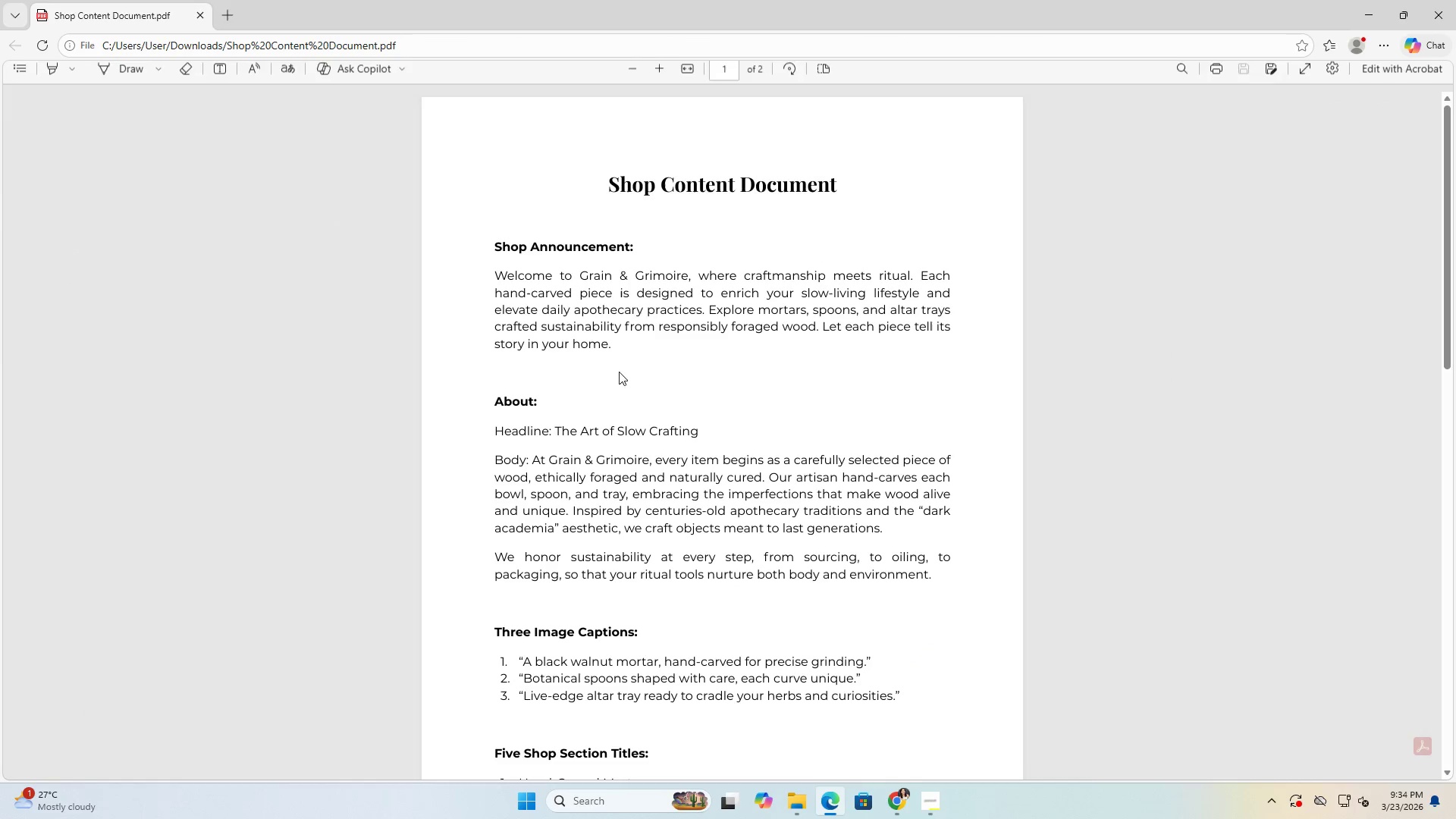 
scroll: coordinate [799, 421], scroll_direction: up, amount: 11.0
 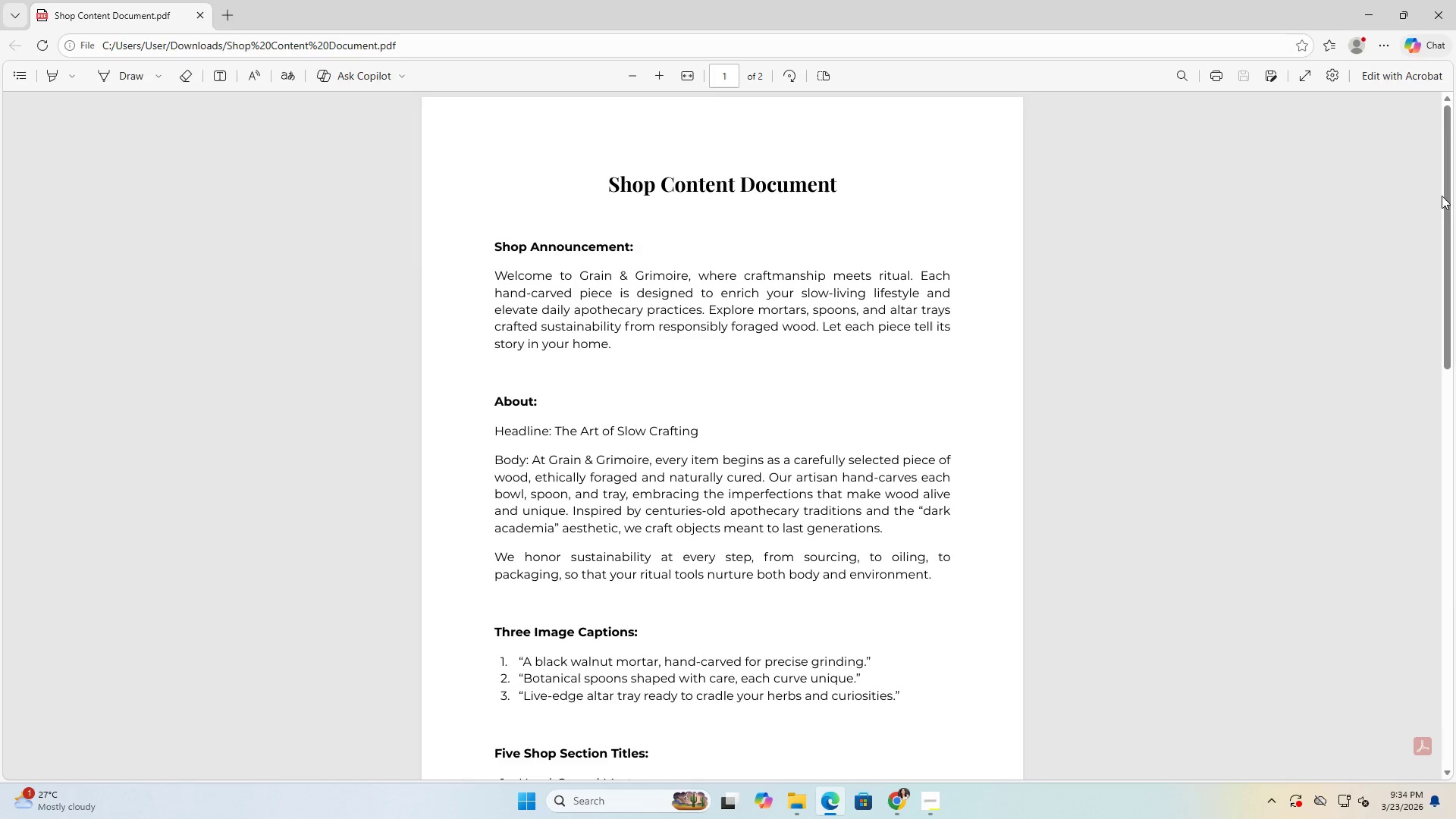 
left_click([1455, 0])
 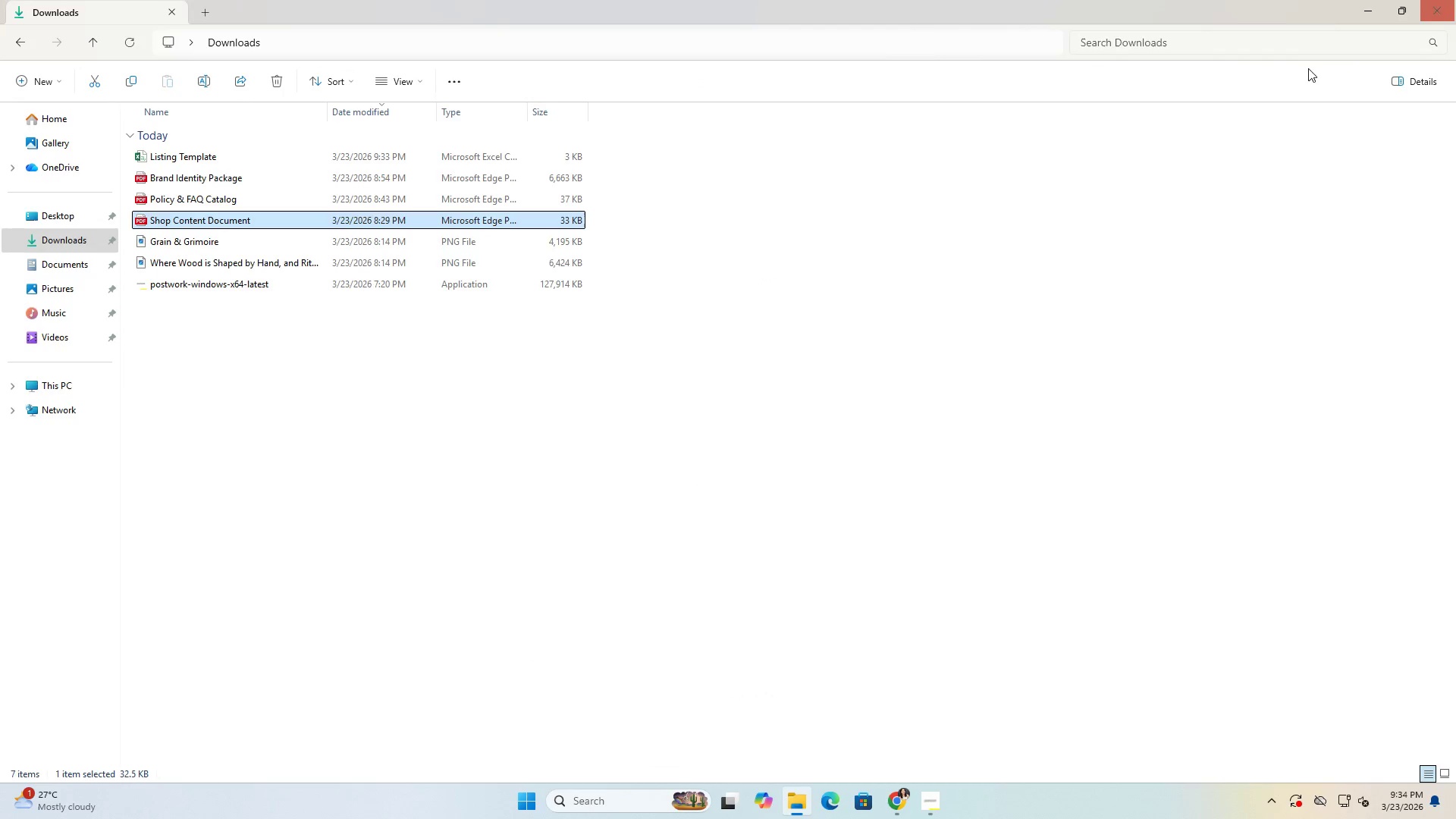 
key(Alt+AltLeft)
 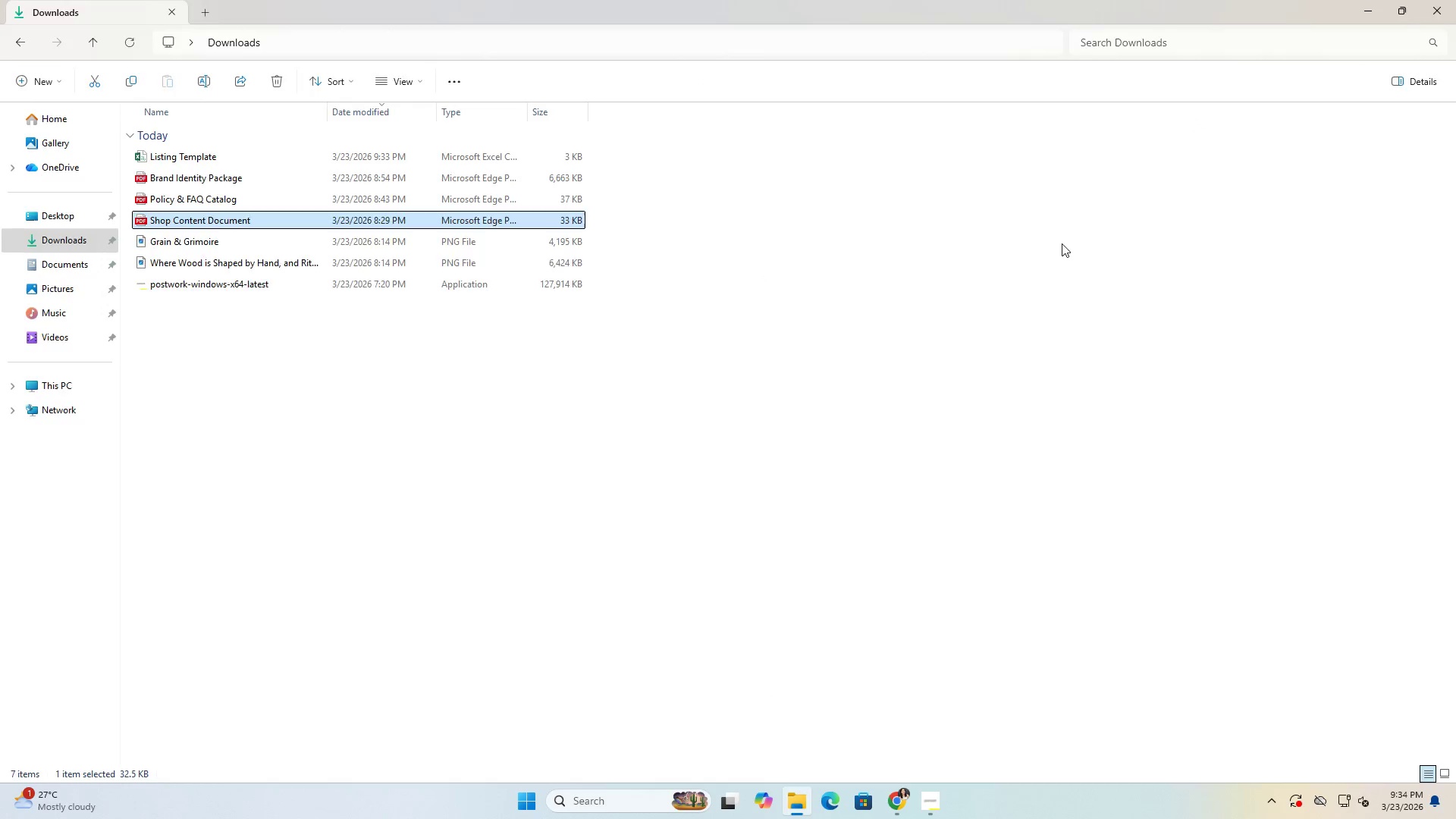 
key(Alt+Tab)